 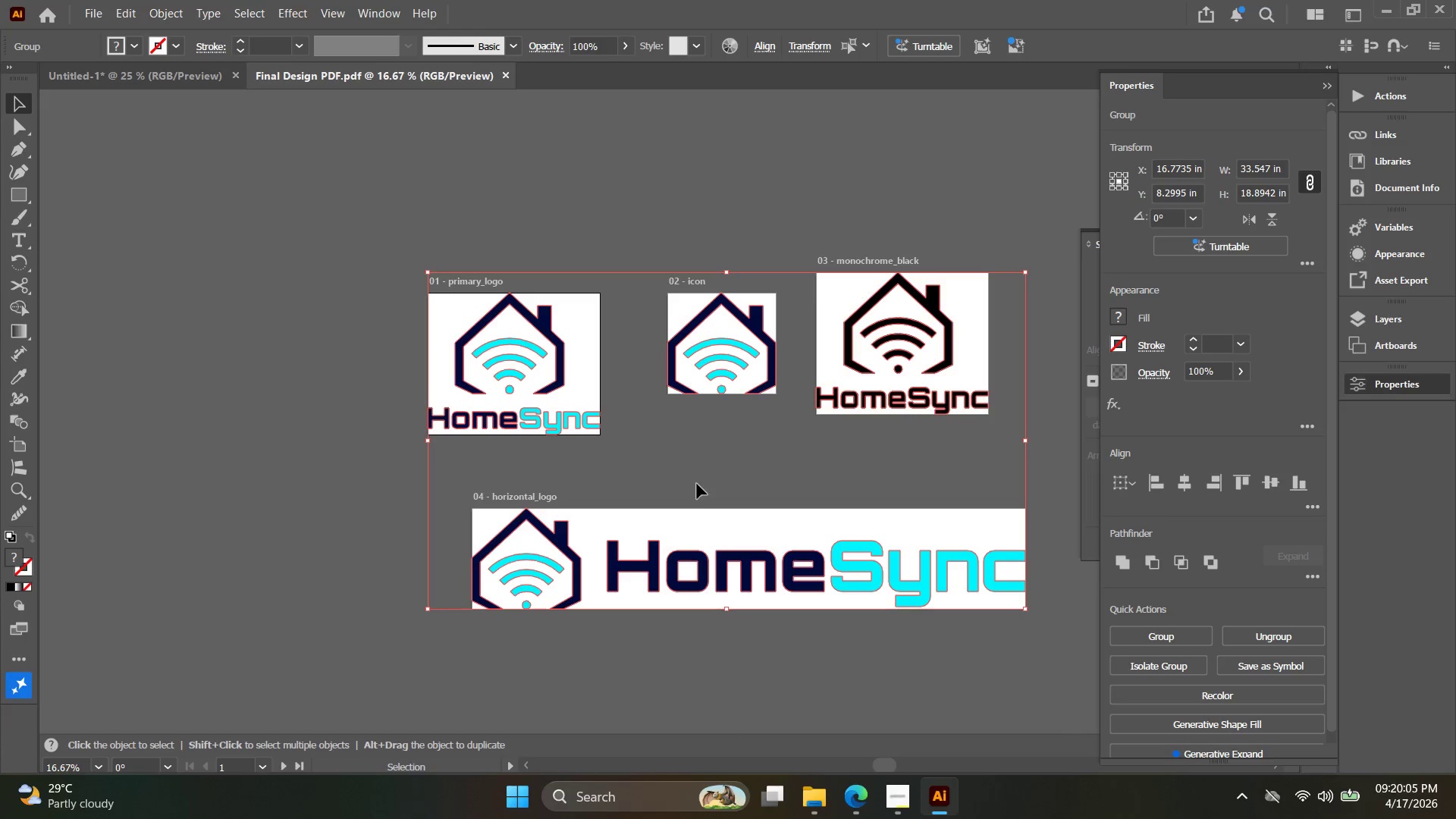 
key(Space)
 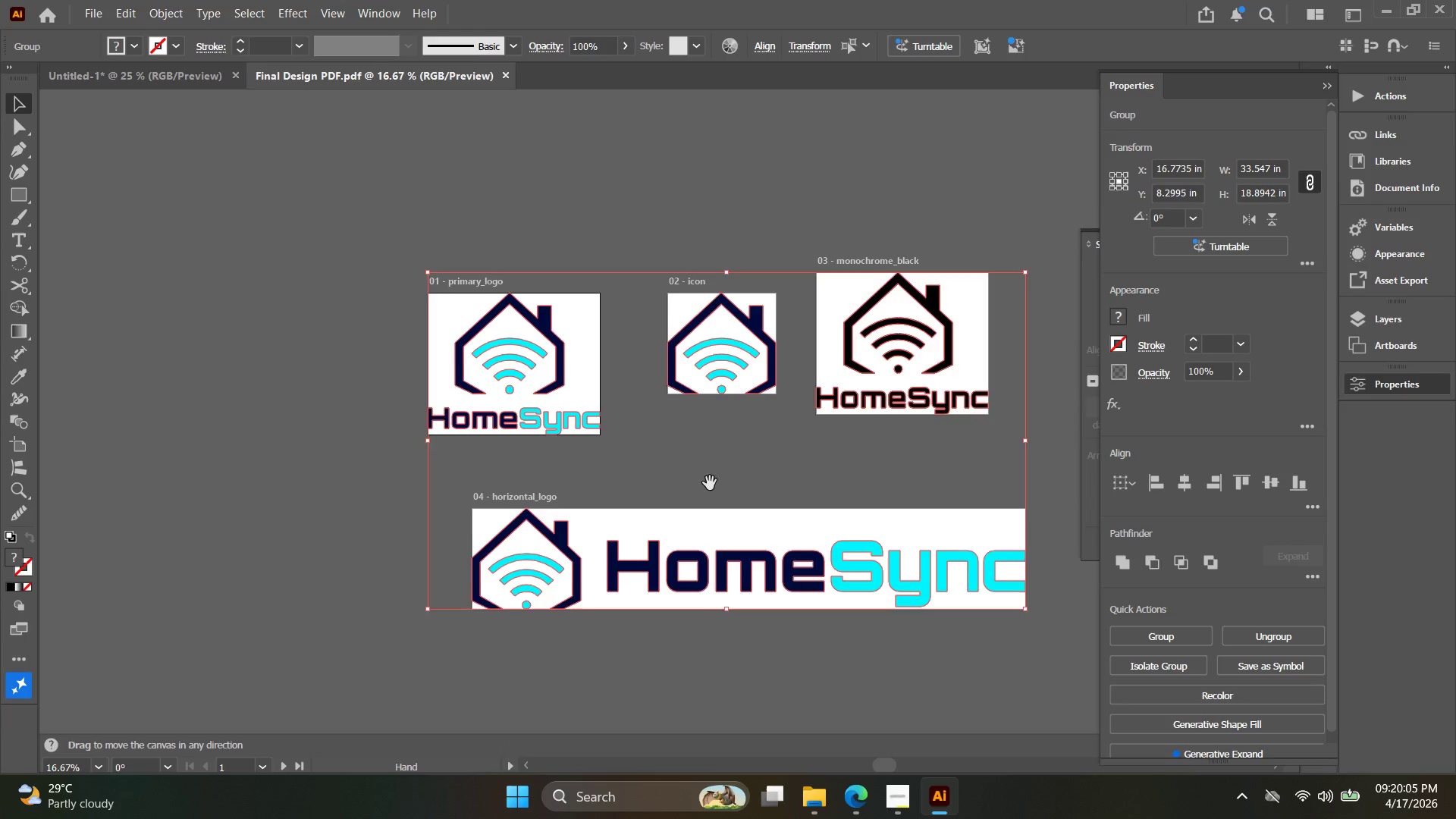 
left_click_drag(start_coordinate=[710, 482], to_coordinate=[645, 459])
 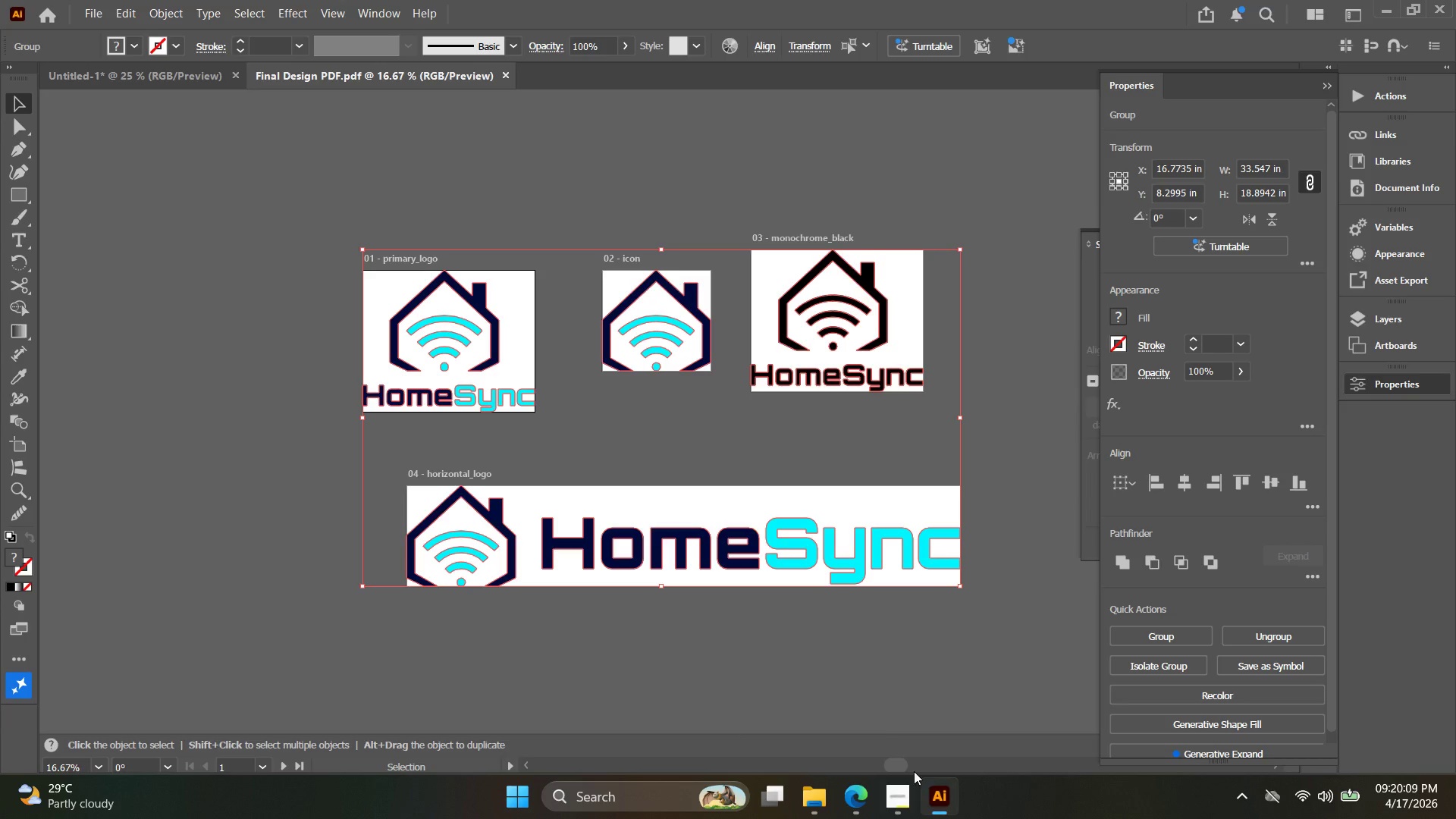 
scroll: coordinate [673, 483], scroll_direction: down, amount: 2.0
 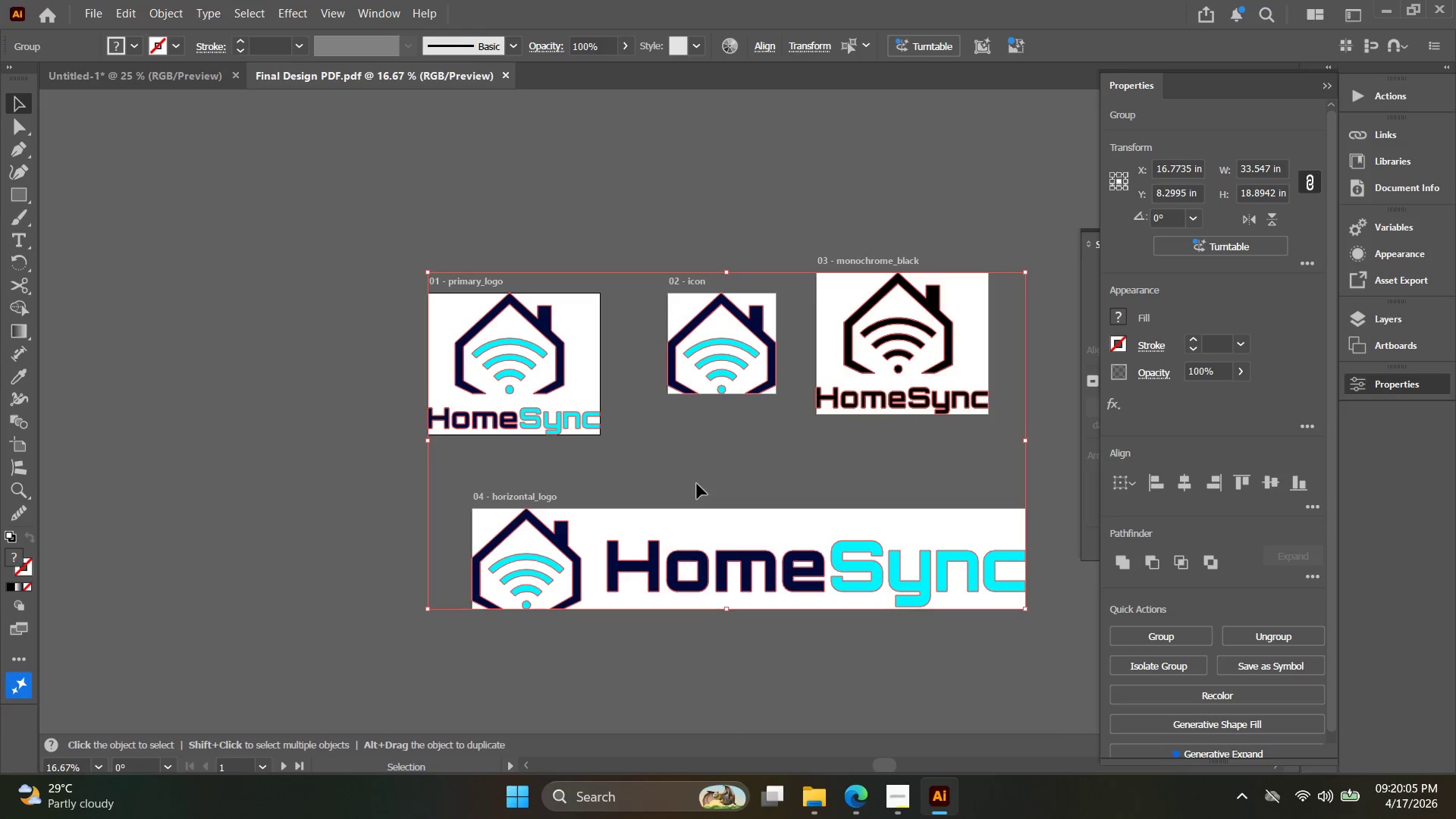 
wait(5.41)
 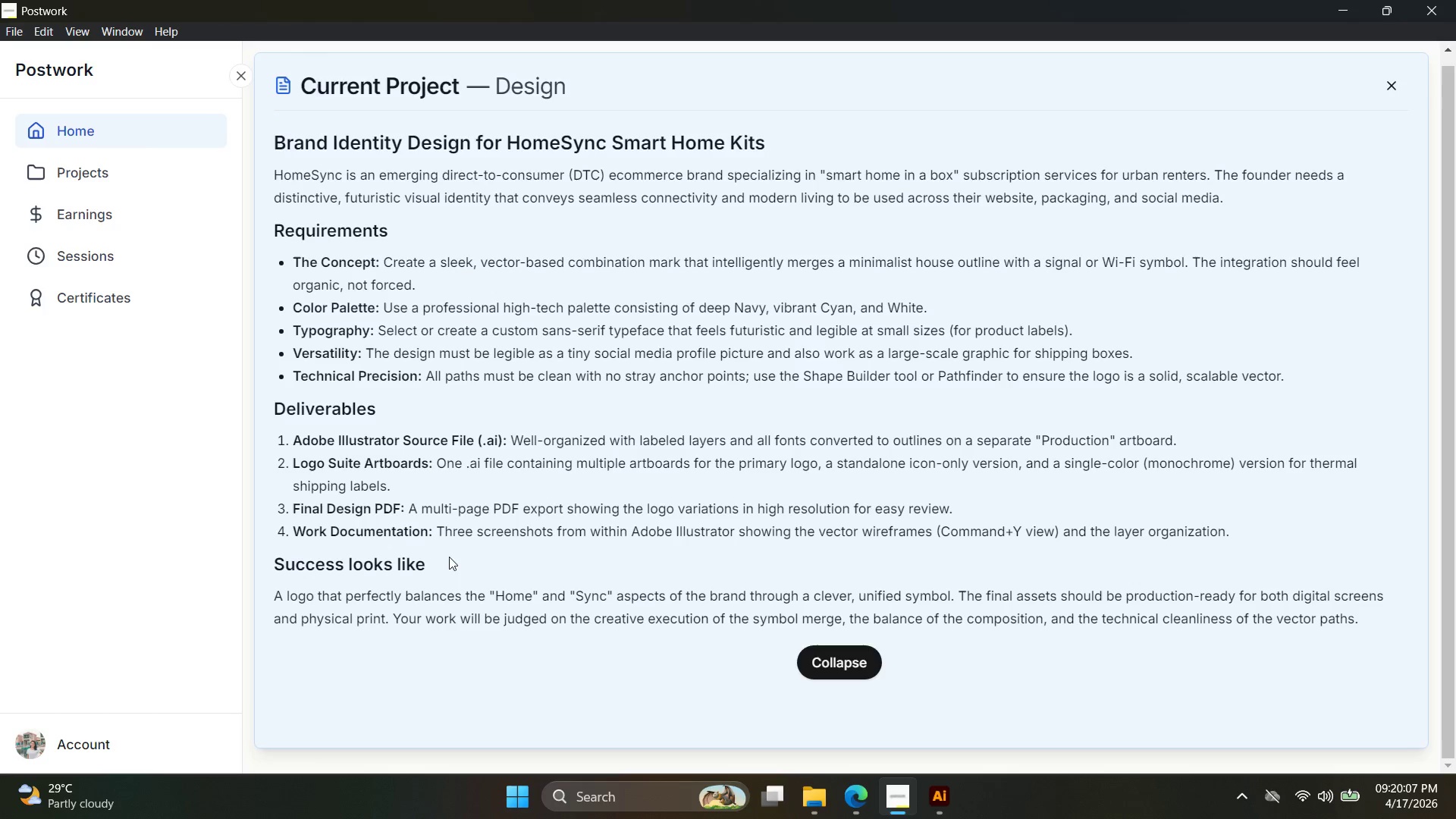 
left_click([786, 649])
 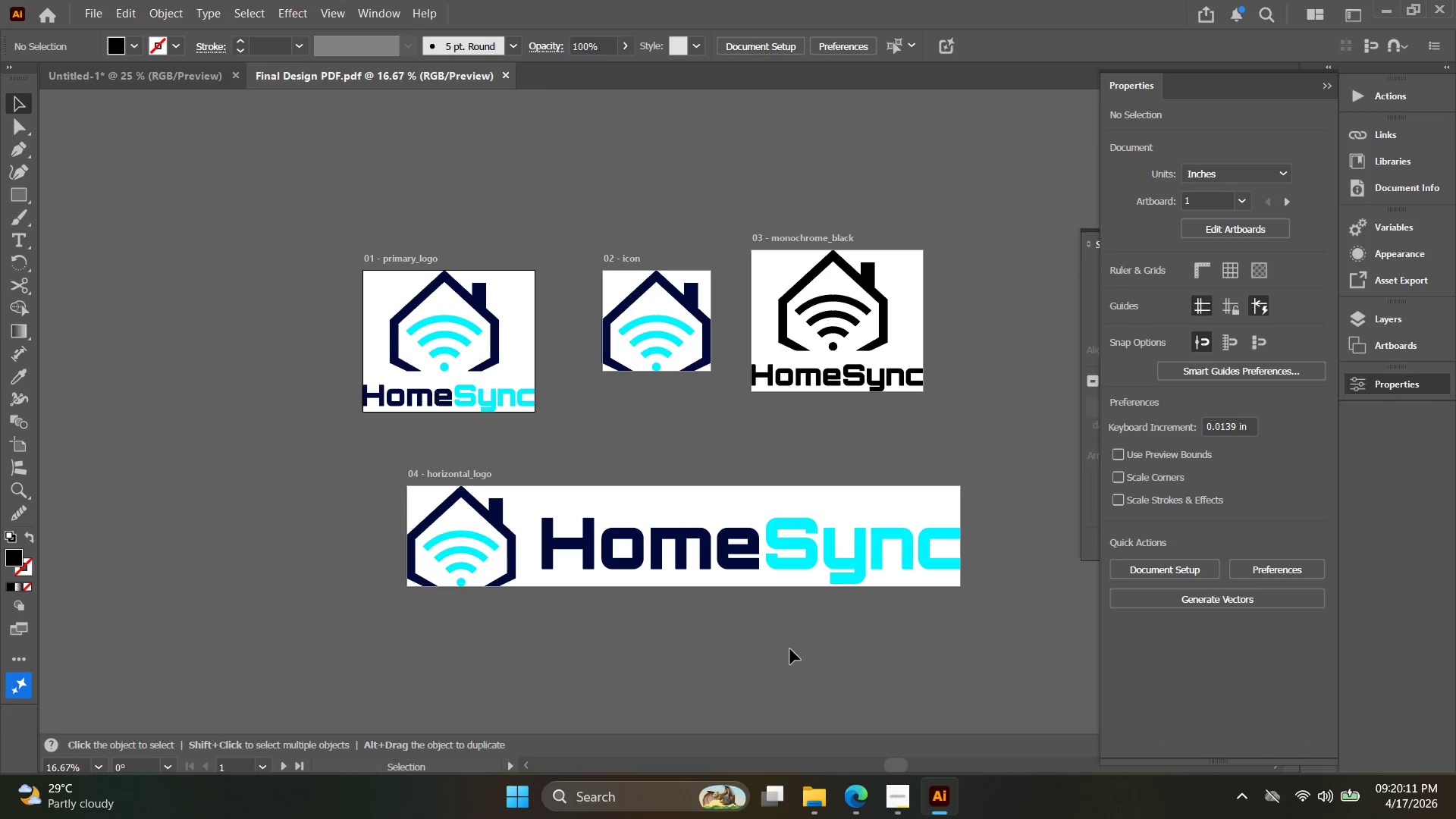 
hold_key(key=Space, duration=0.47)
 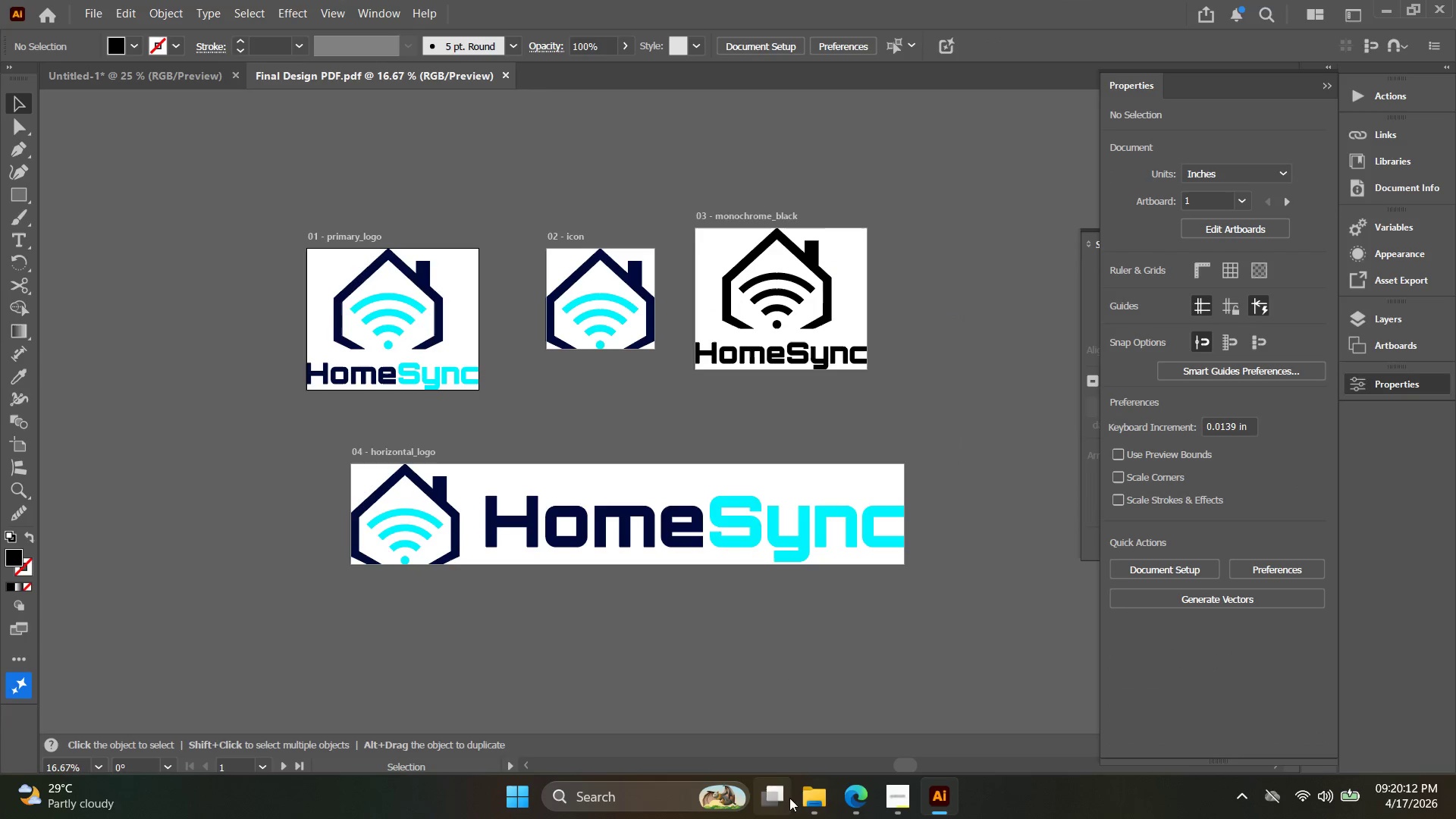 
left_click_drag(start_coordinate=[789, 648], to_coordinate=[733, 626])
 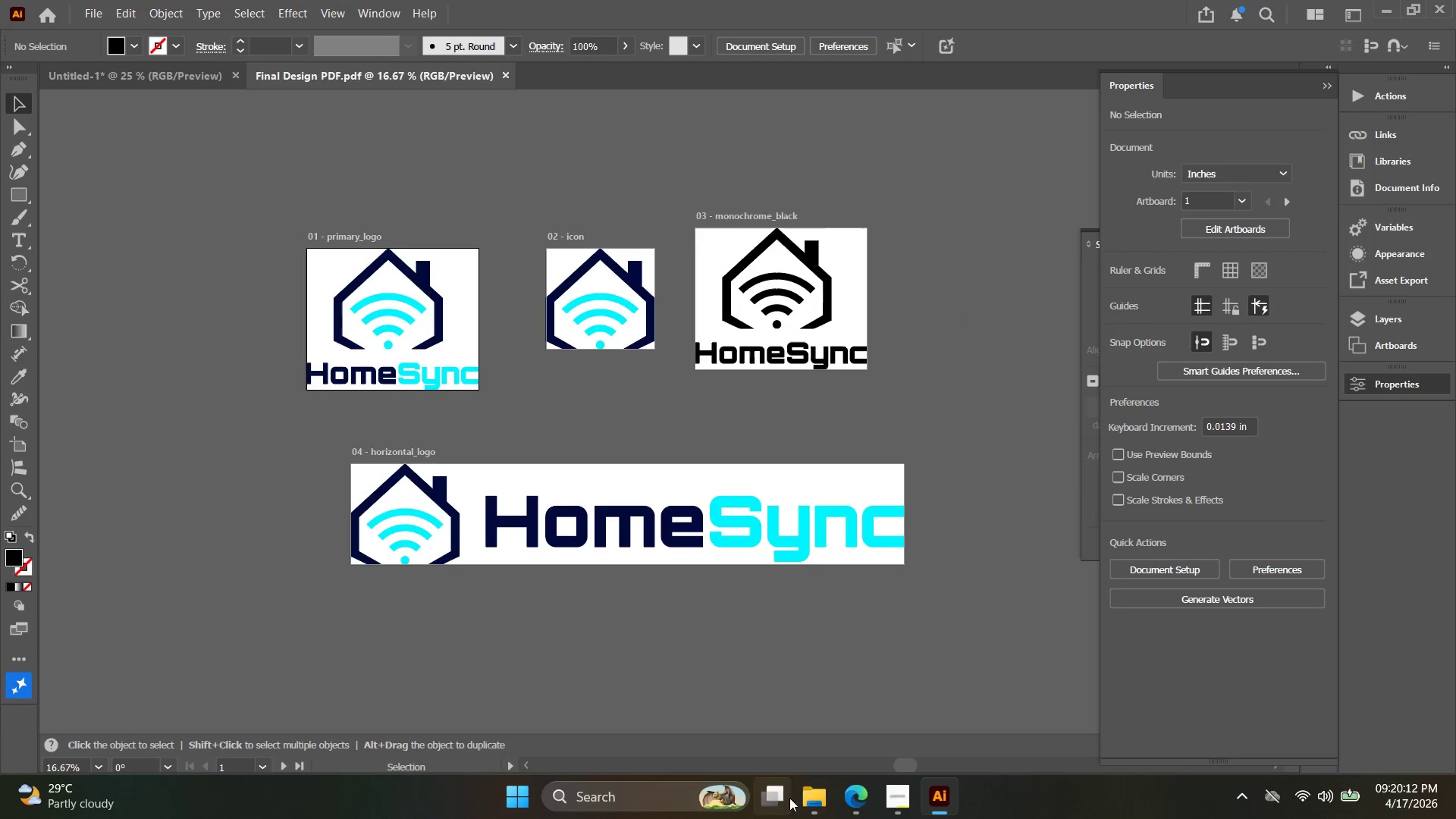 
left_click([812, 805])
 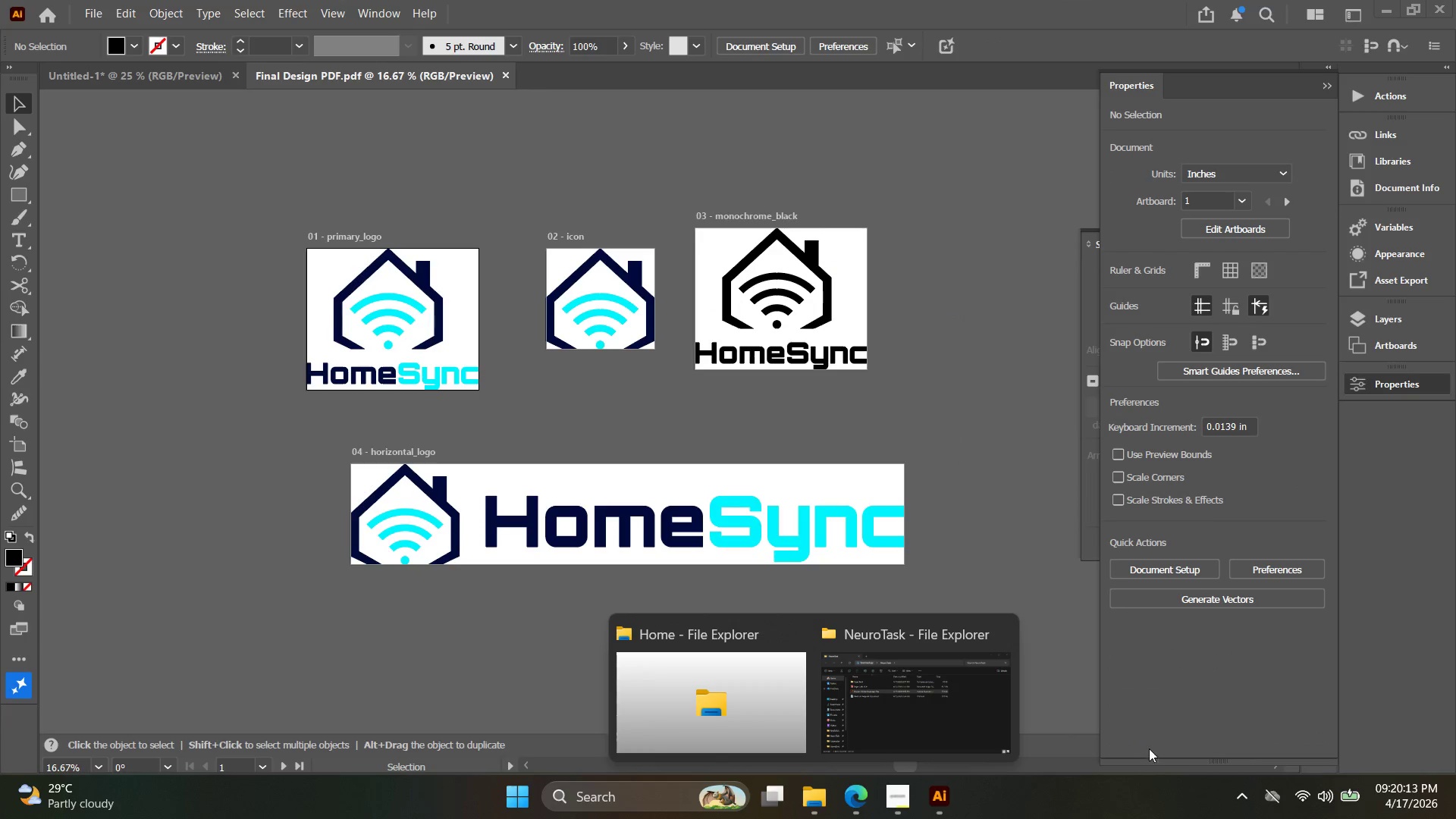 
left_click([1455, 818])
 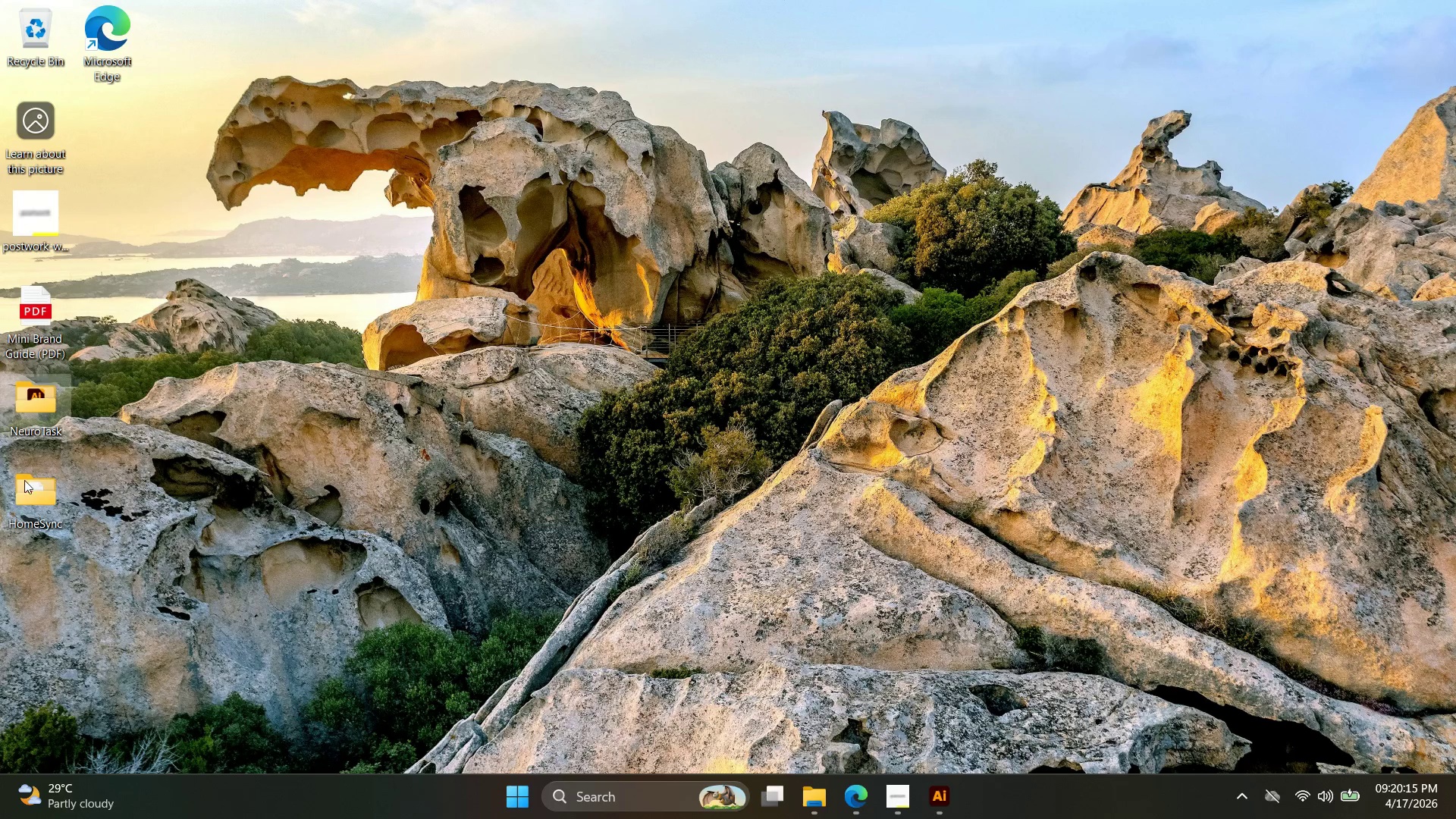 
double_click([23, 495])
 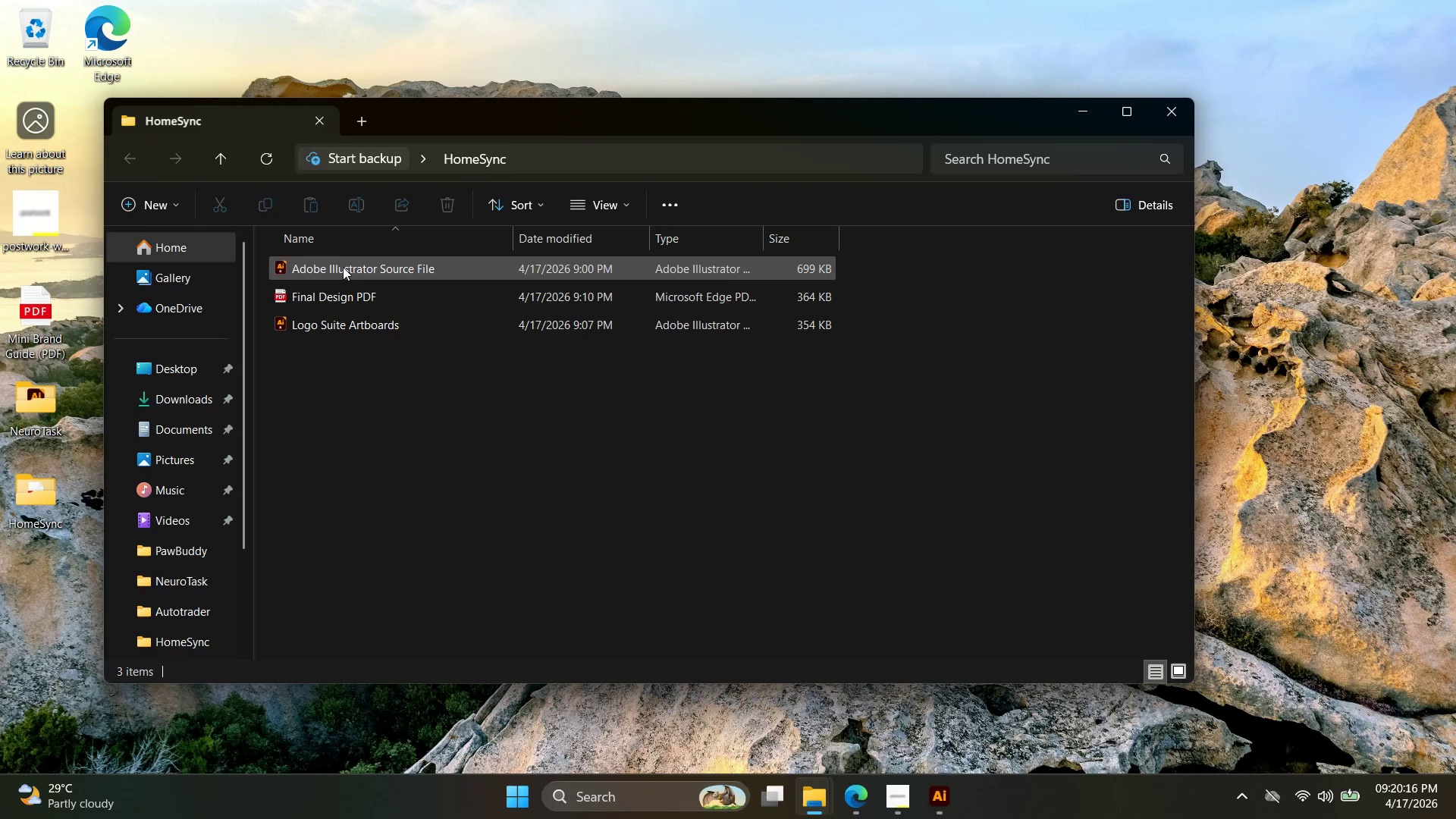 
double_click([346, 299])
 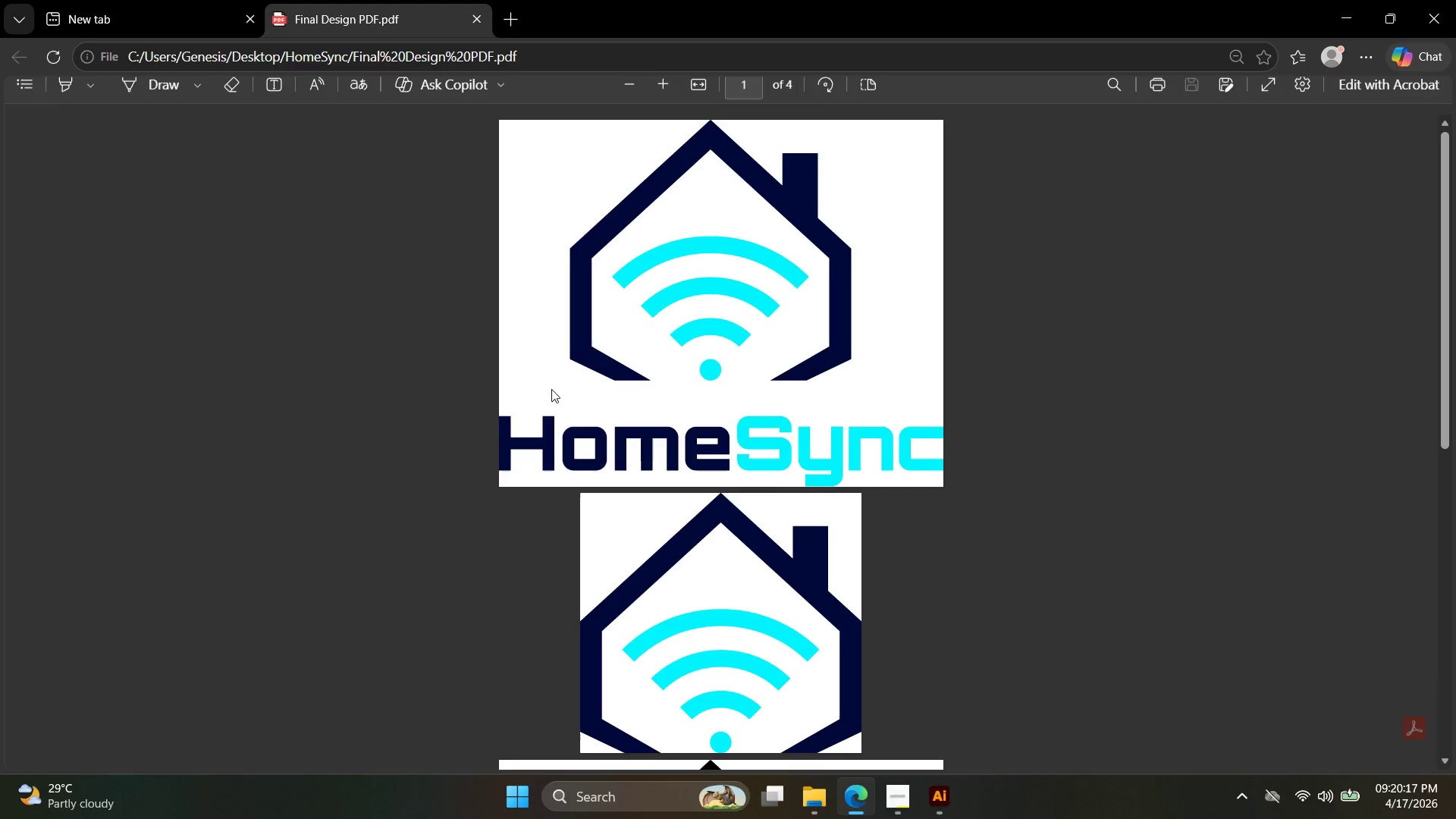 
scroll: coordinate [570, 422], scroll_direction: down, amount: 14.0
 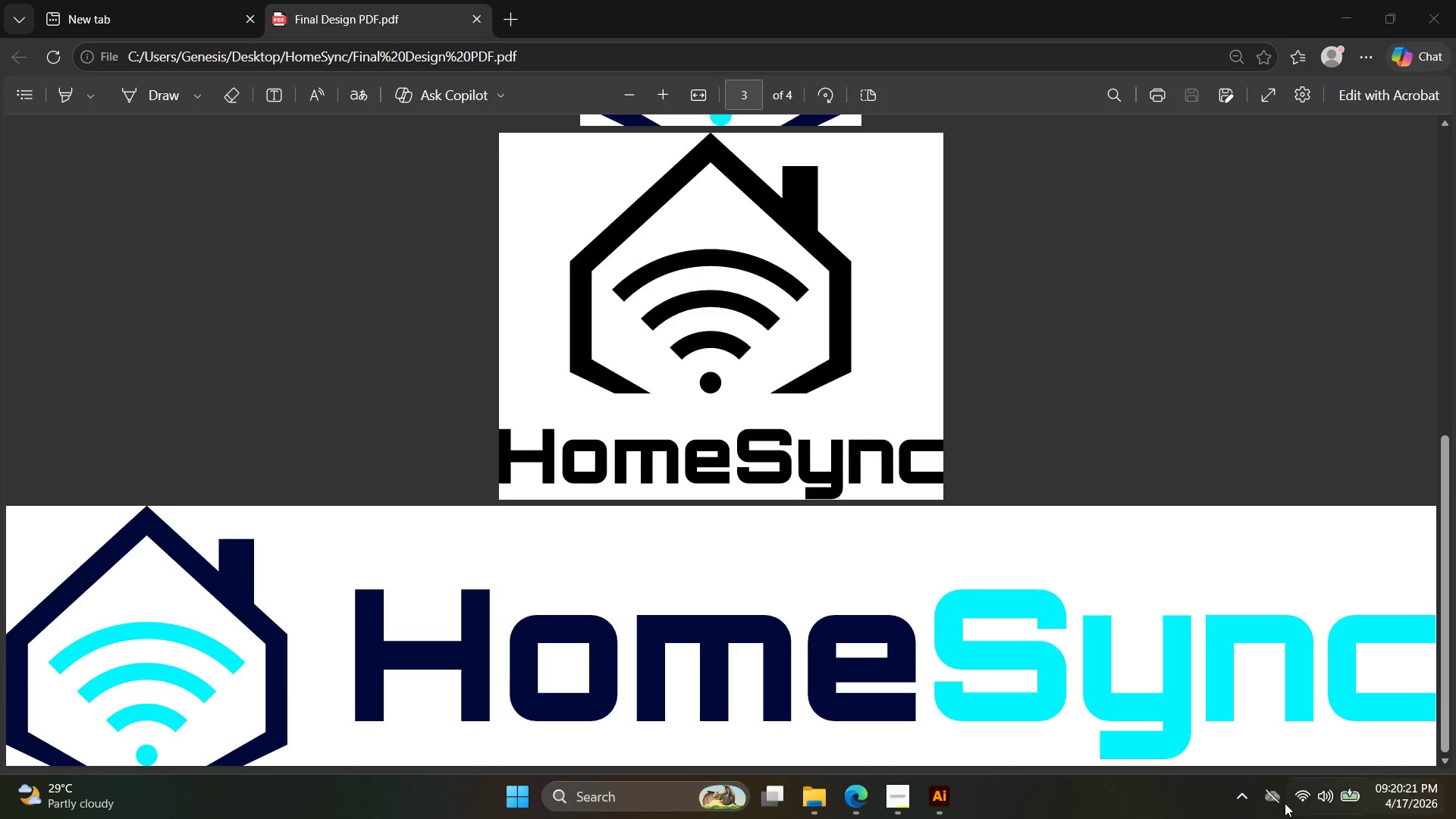 
left_click([855, 802])
 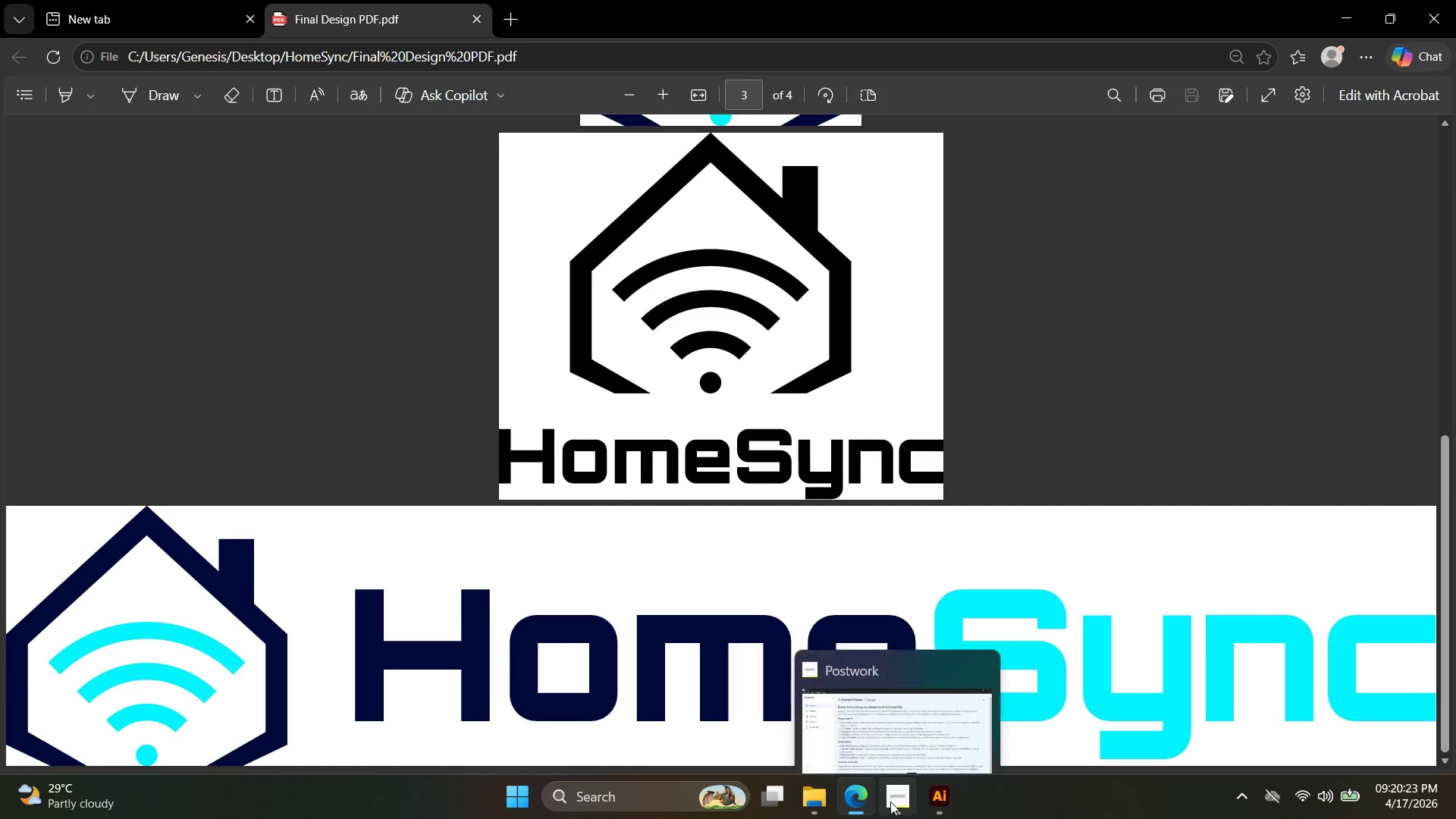 
left_click([892, 802])